 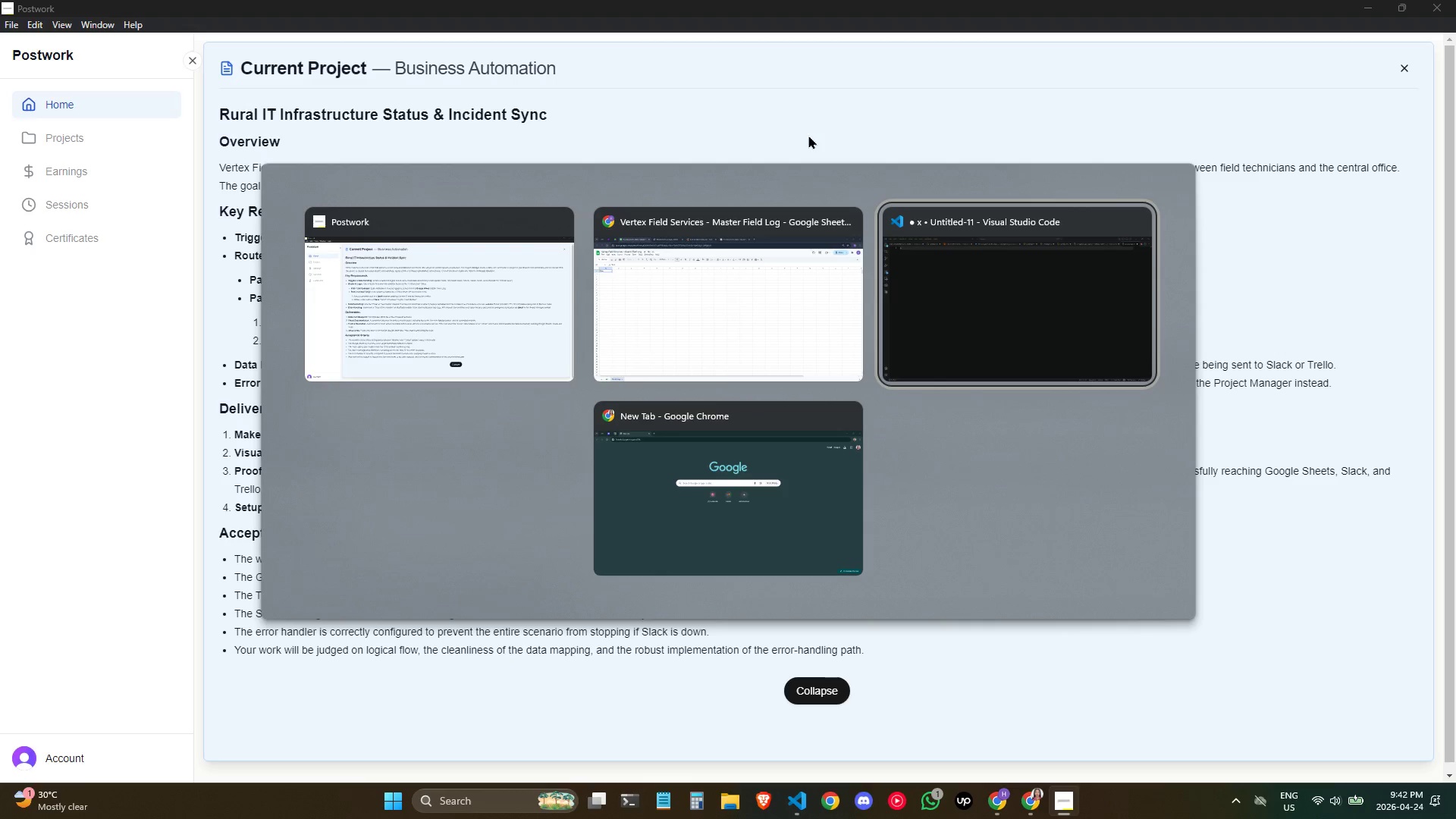 
left_click([774, 339])
 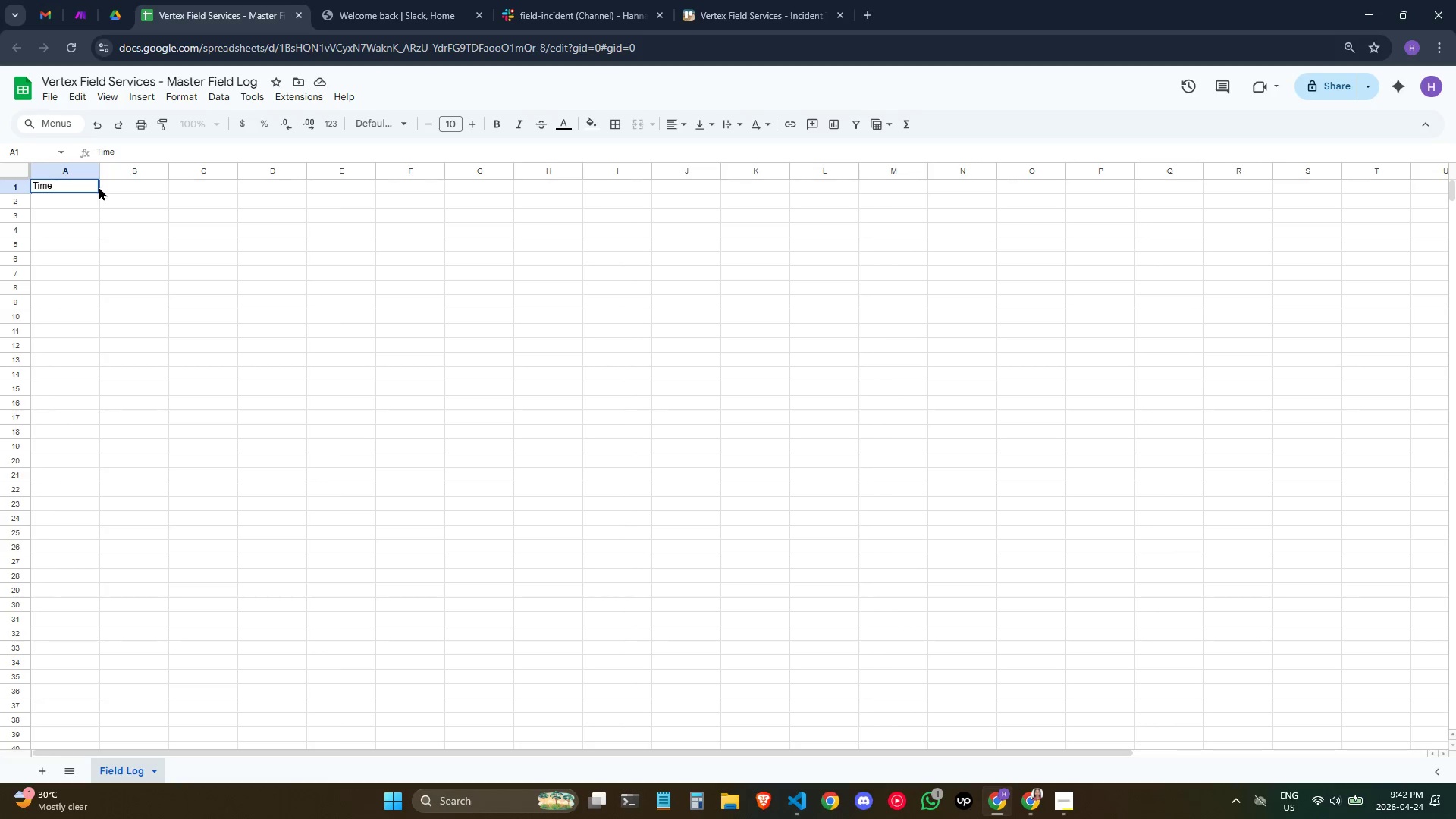 
left_click_drag(start_coordinate=[76, 182], to_coordinate=[59, 199])
 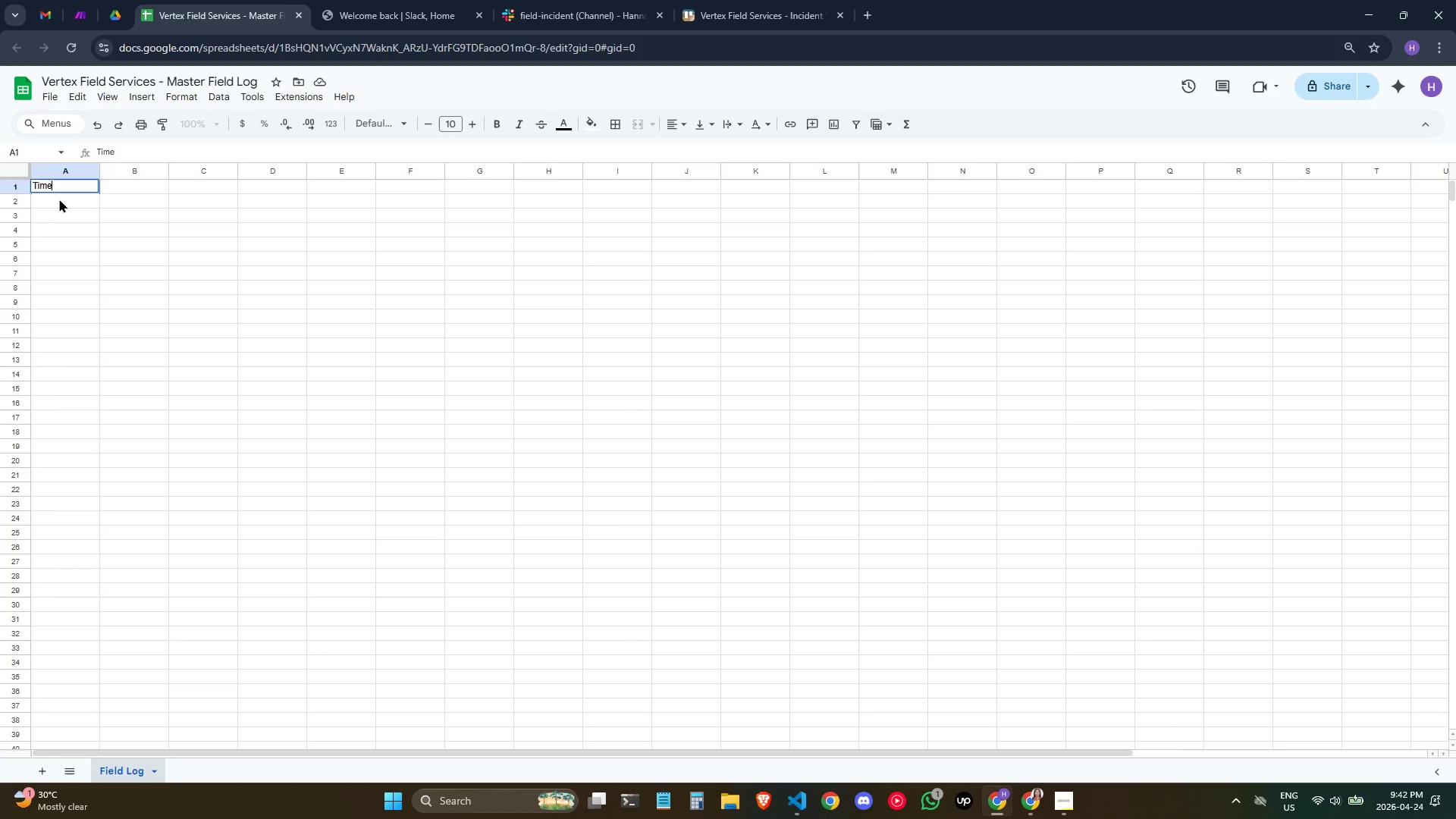 
type(stamo)
key(Backspace)
type(p)
key(Tab)
type(Techim)
key(Backspace)
type(nician)
 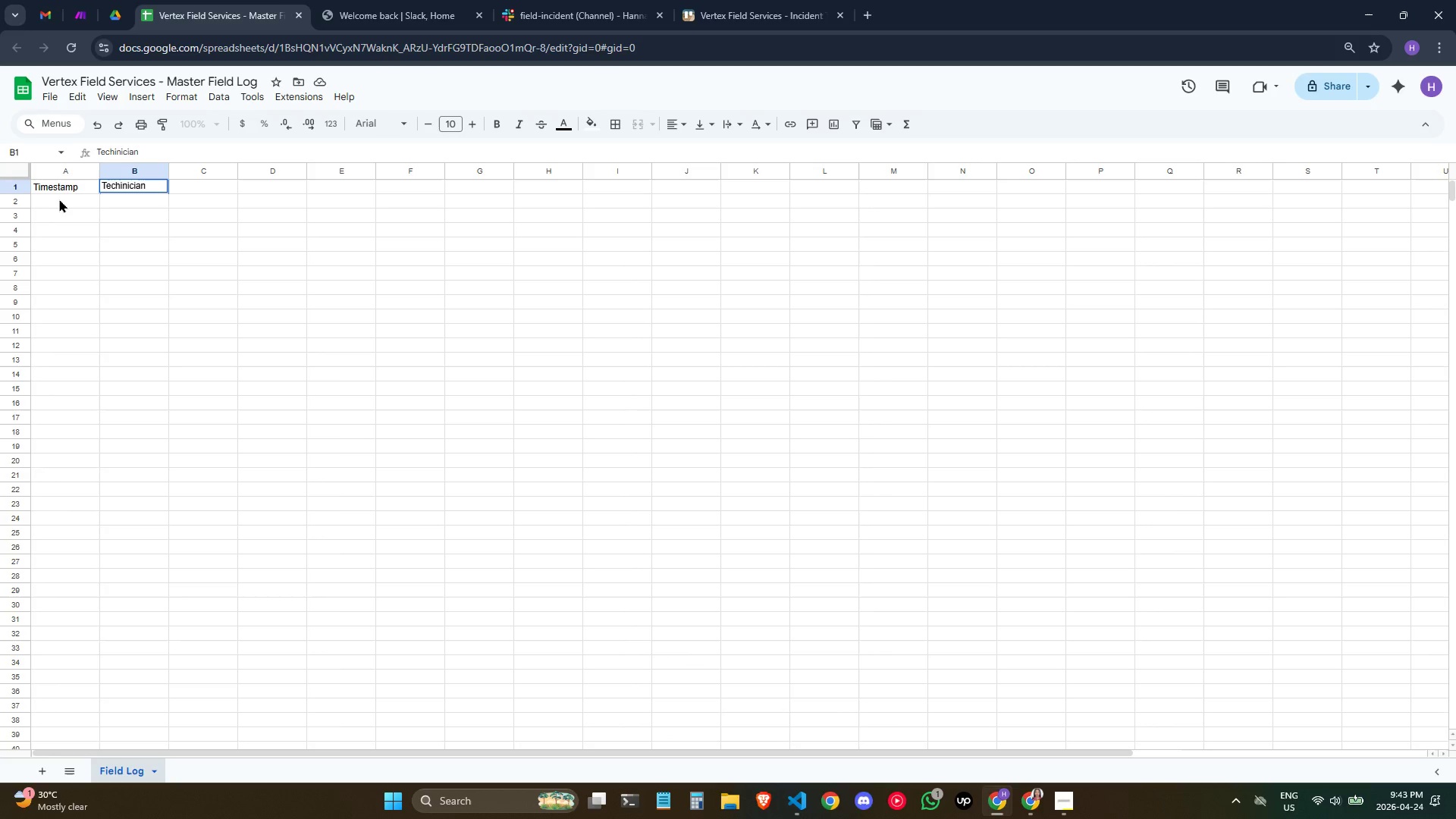 
type( Name)
key(Tab)
 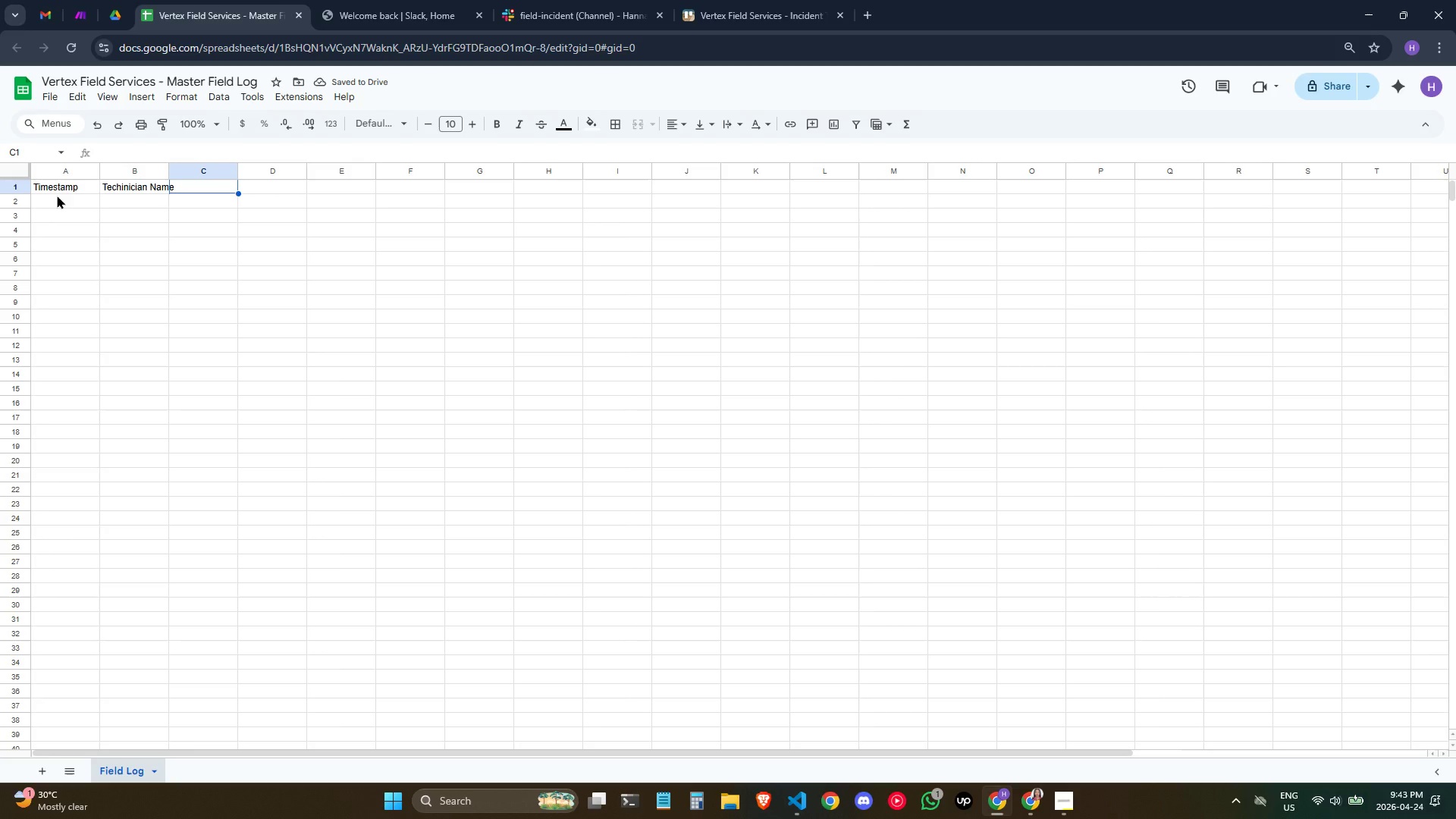 
type(Site ID)
key(Tab)
type(Status)
key(Tab)
type(Ni)
key(Backspace)
type(otes)
 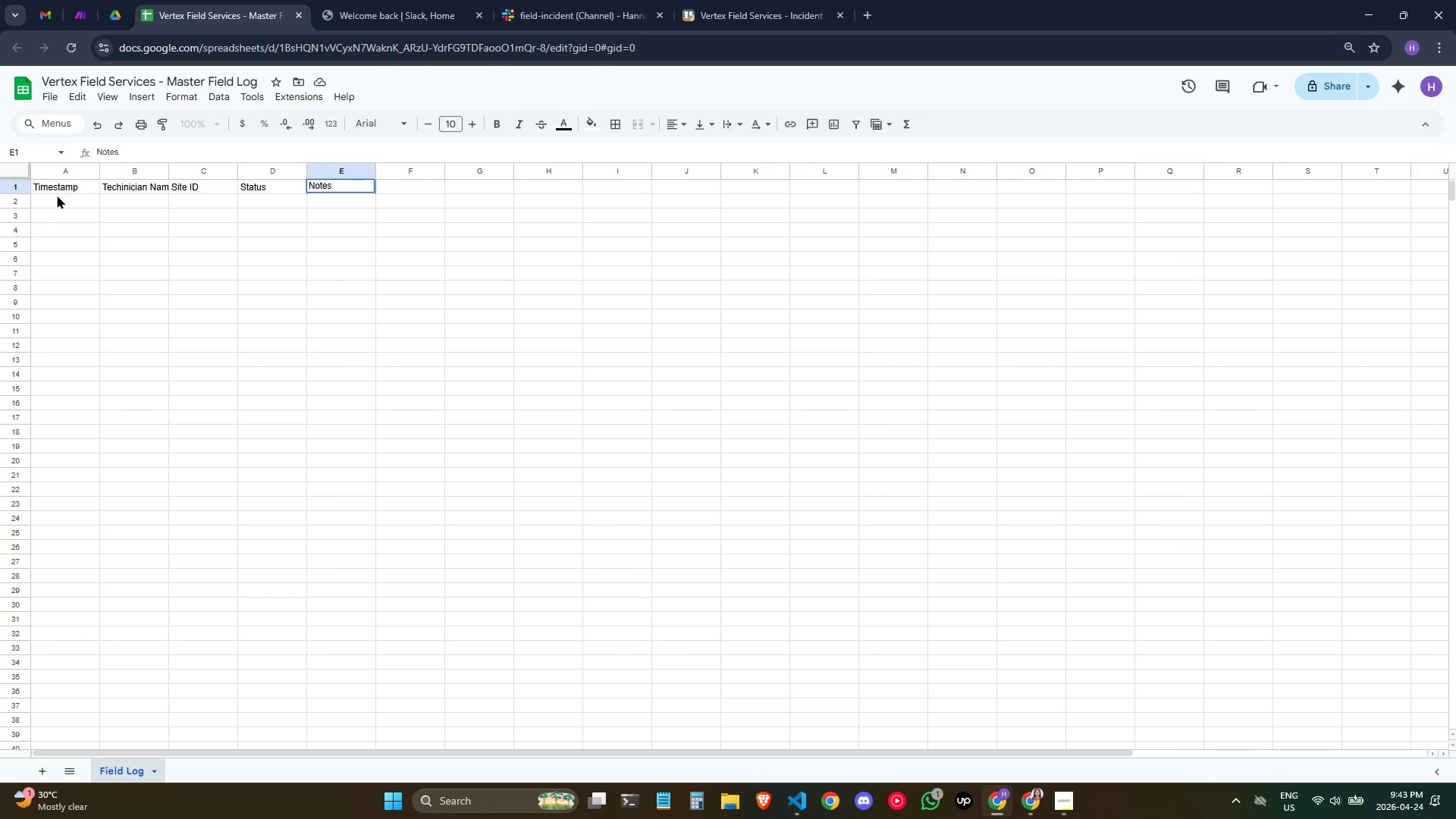 
wait(5.14)
 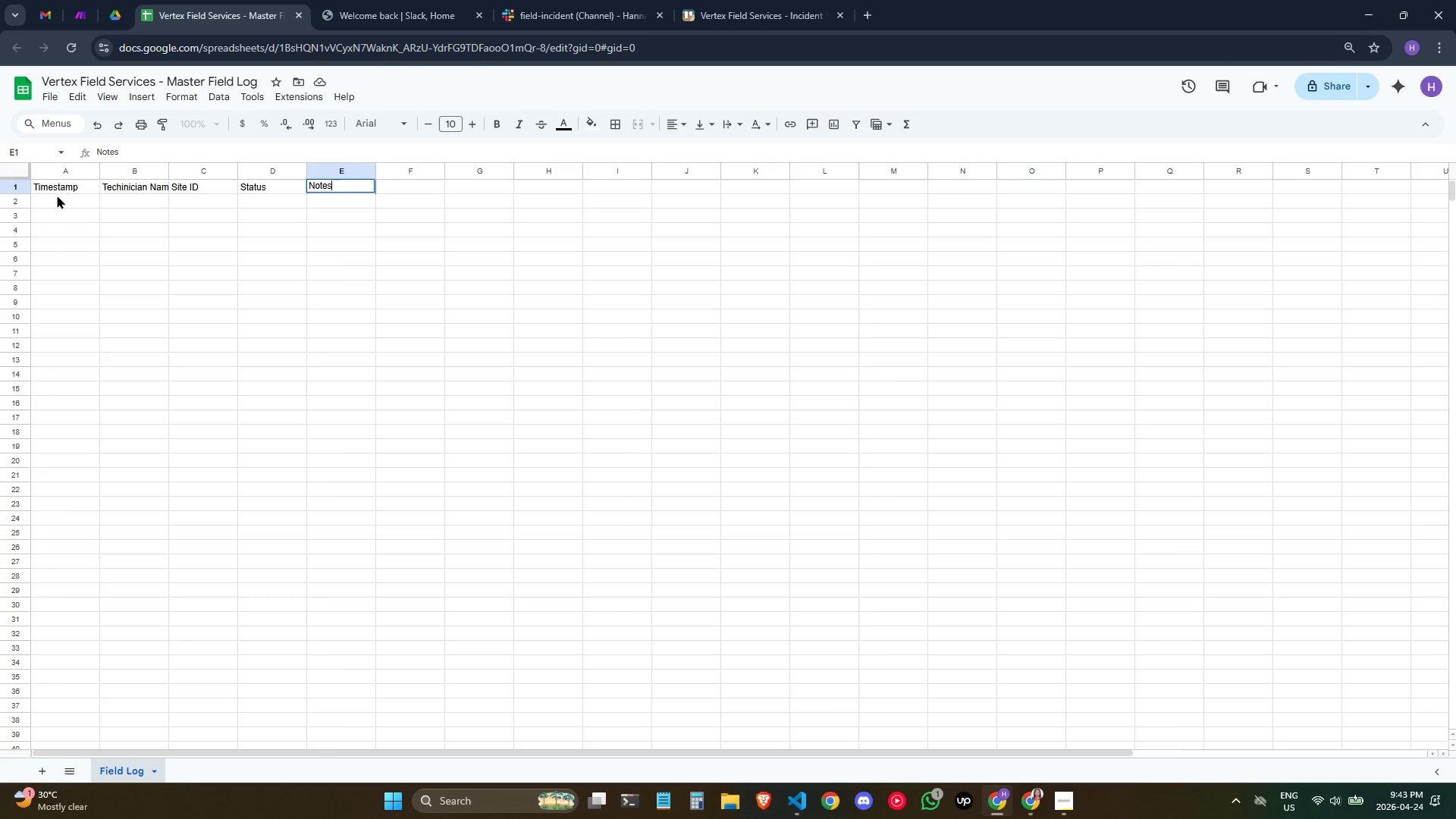 
key(Tab)
type(Critical Issi)
key(Backspace)
type(ue)
key(Tab)
type(Internal ID)
 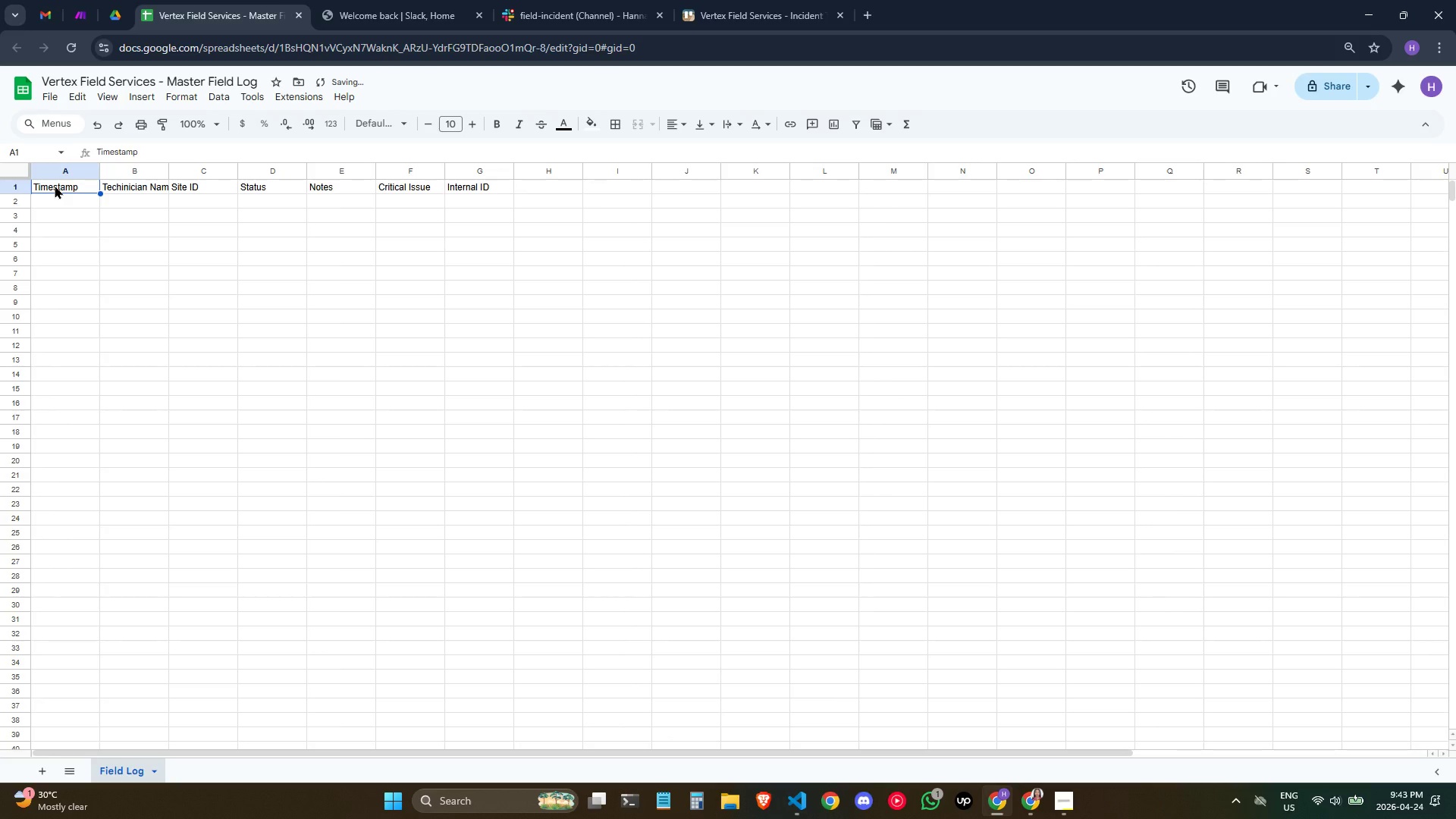 
wait(6.0)
 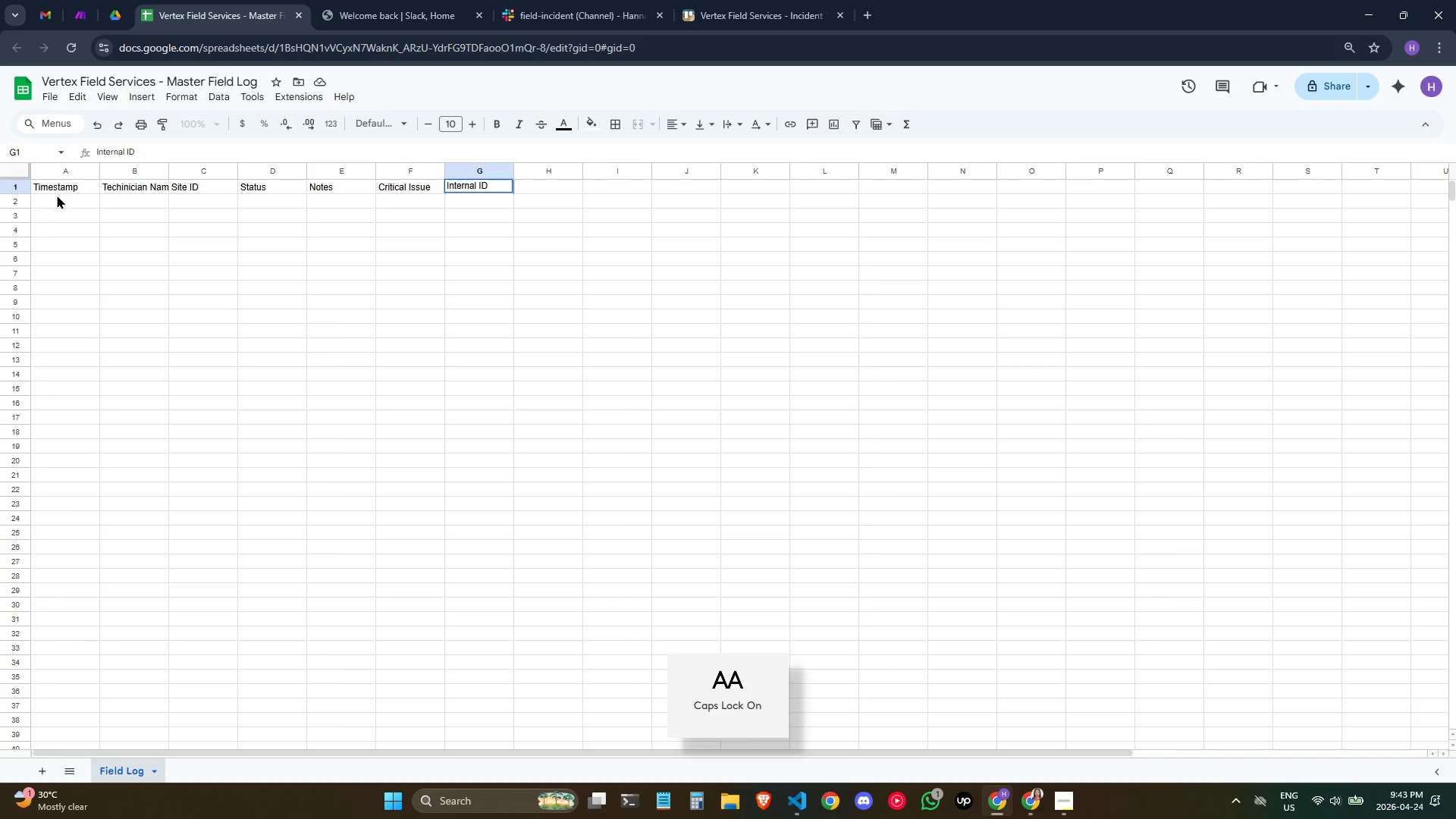 
key(ArrowRight)
 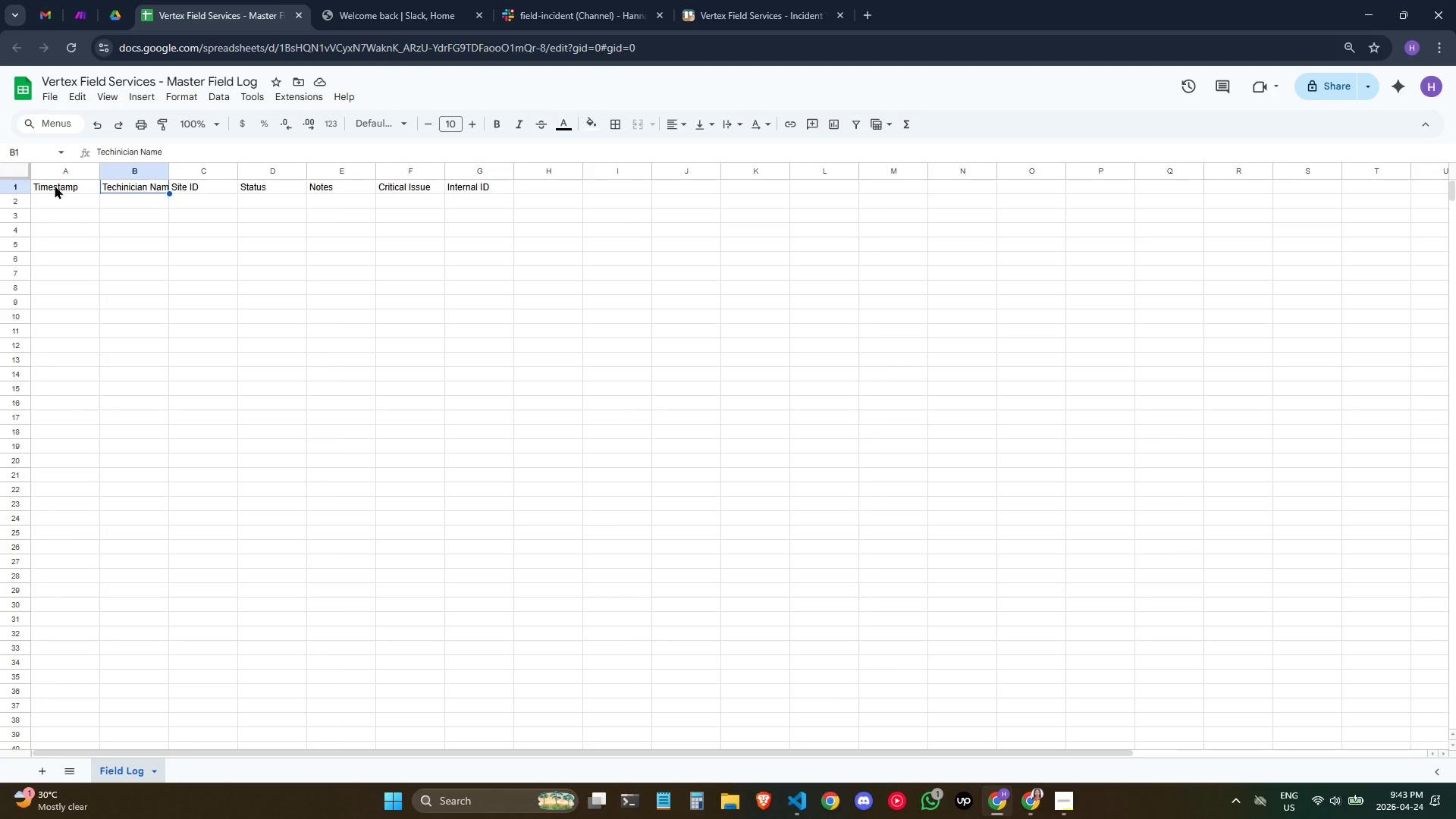 
key(ArrowRight)
 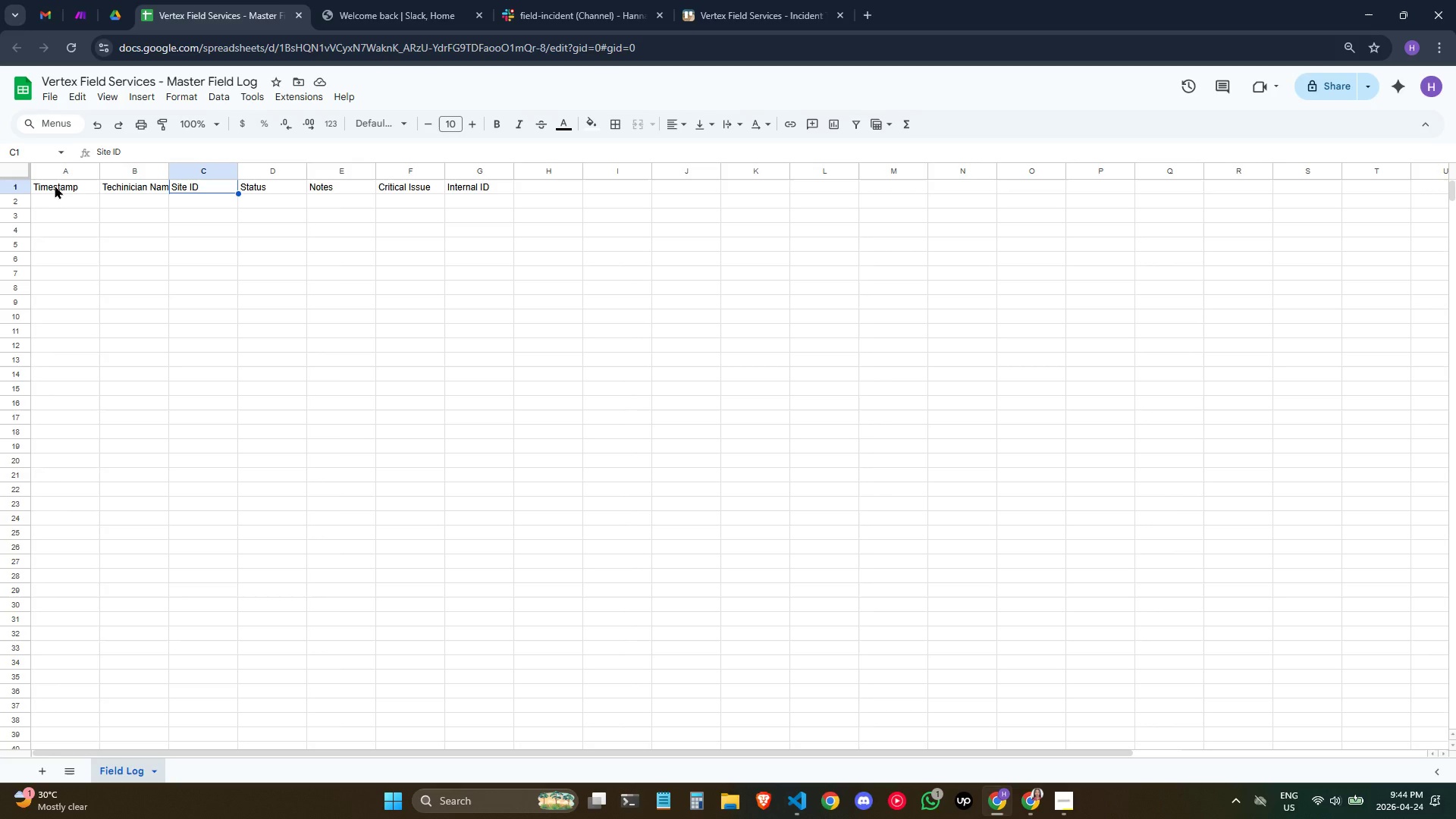 
wait(6.64)
 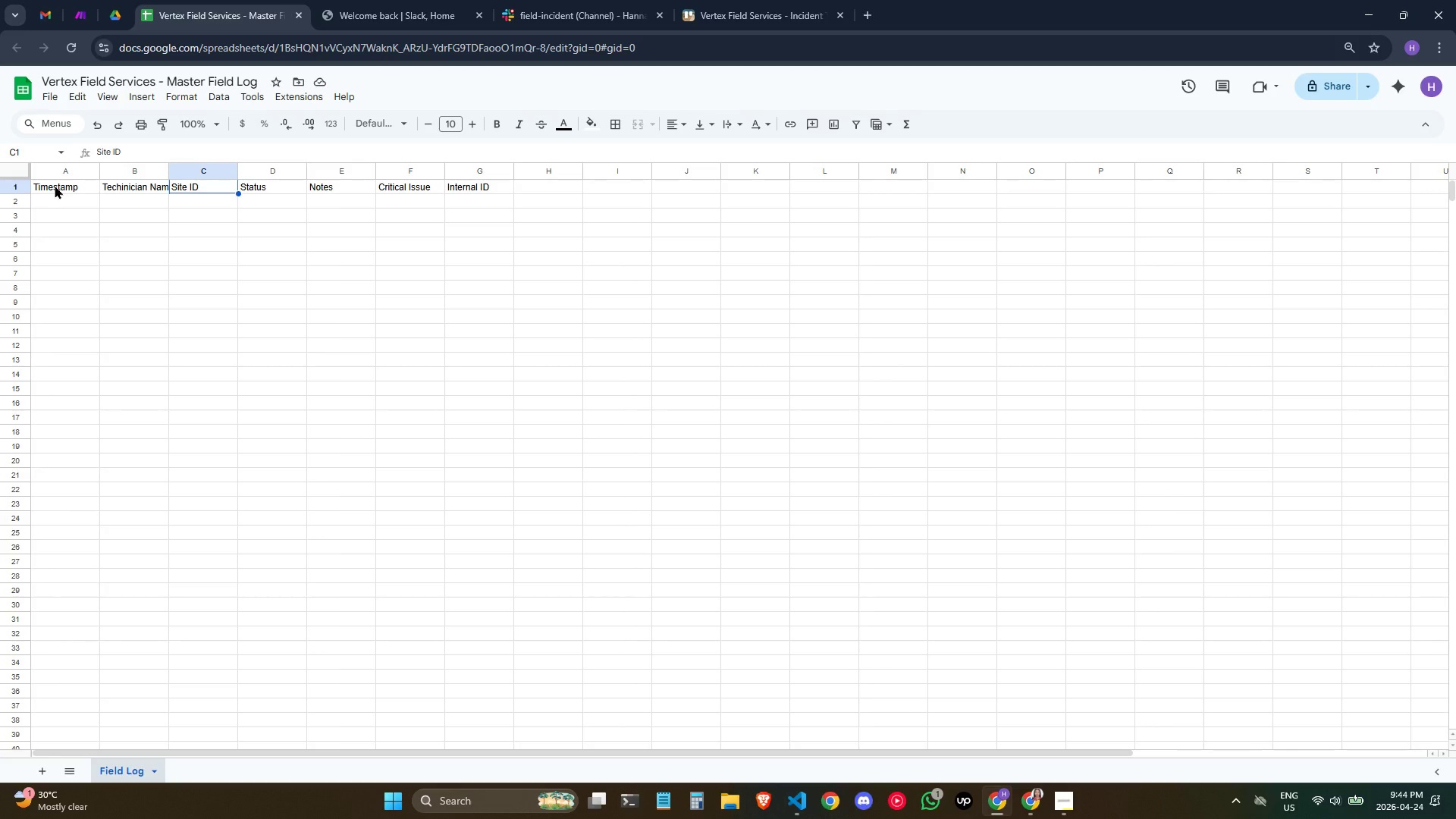 
key(ArrowRight)
 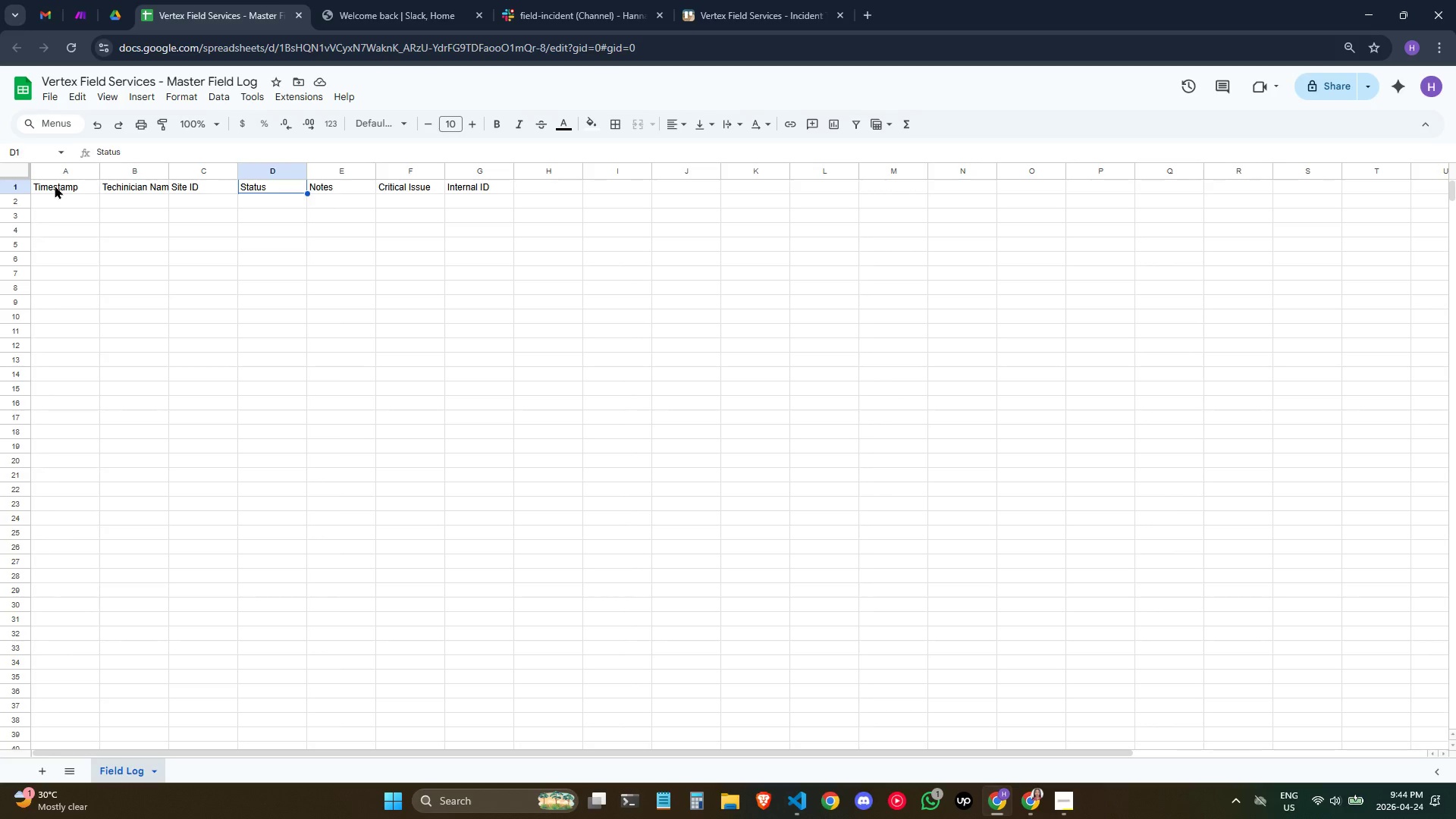 
key(ArrowRight)
 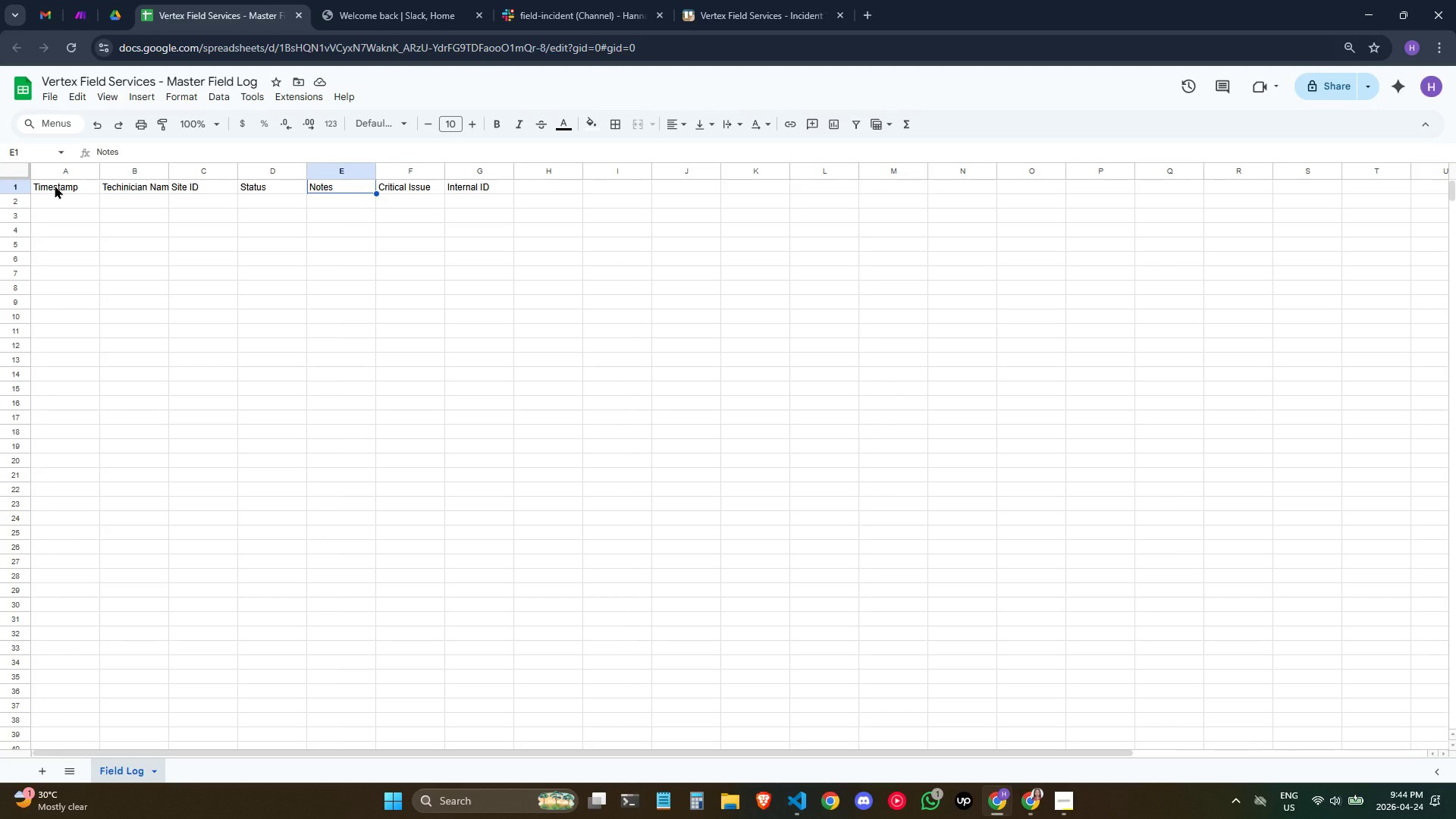 
key(ArrowRight)
 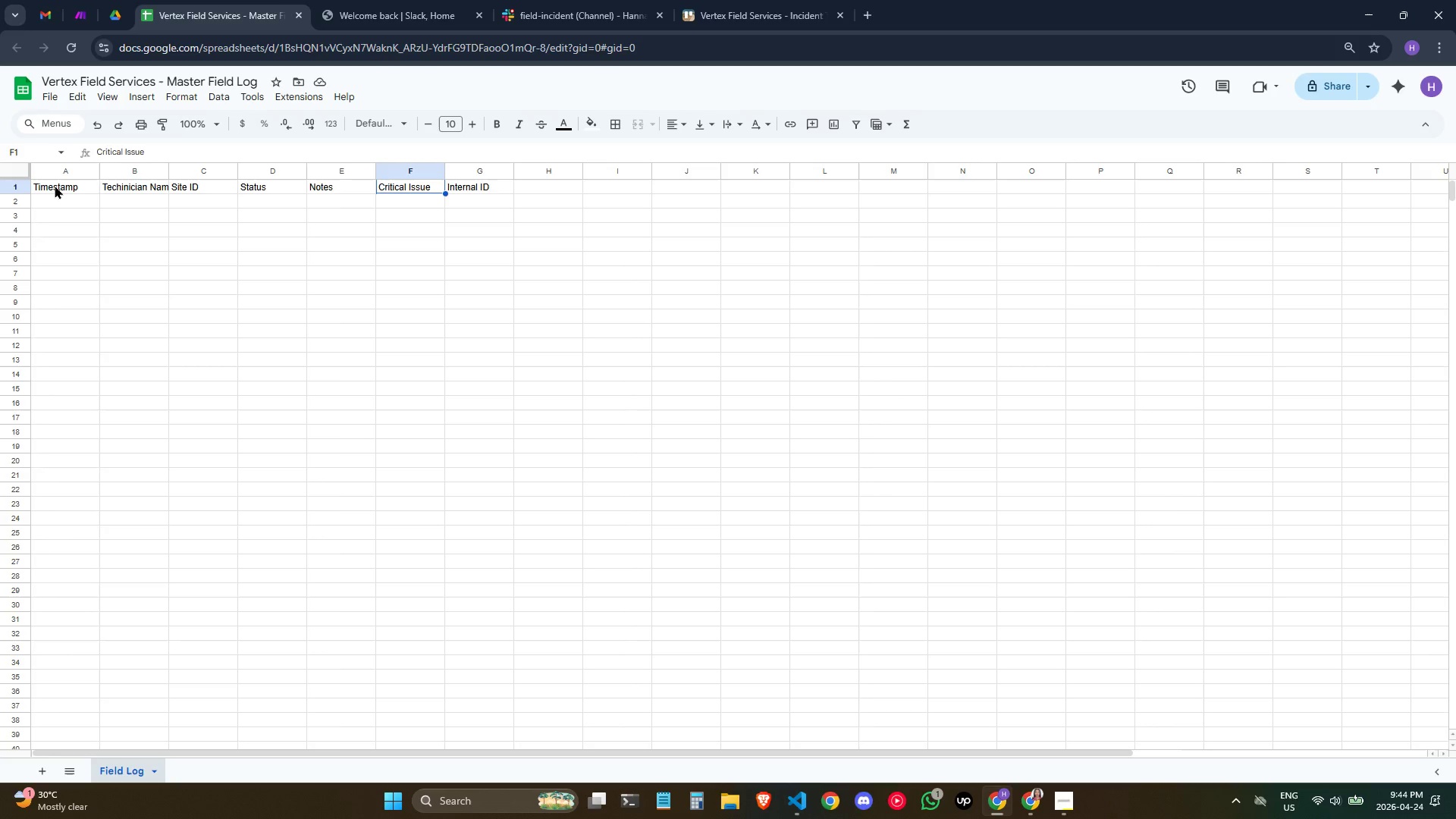 
key(ArrowRight)
 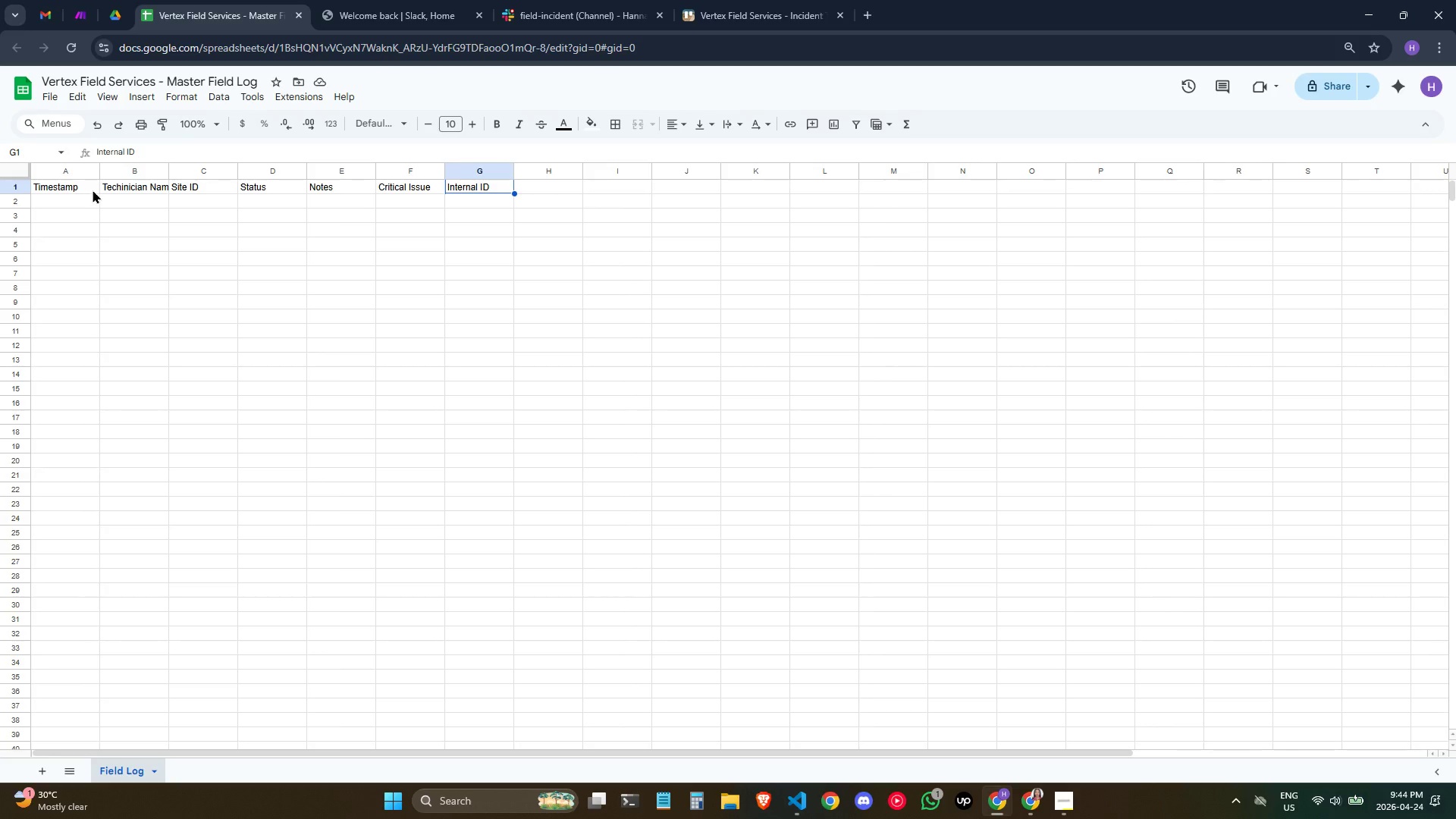 
left_click([64, 187])
 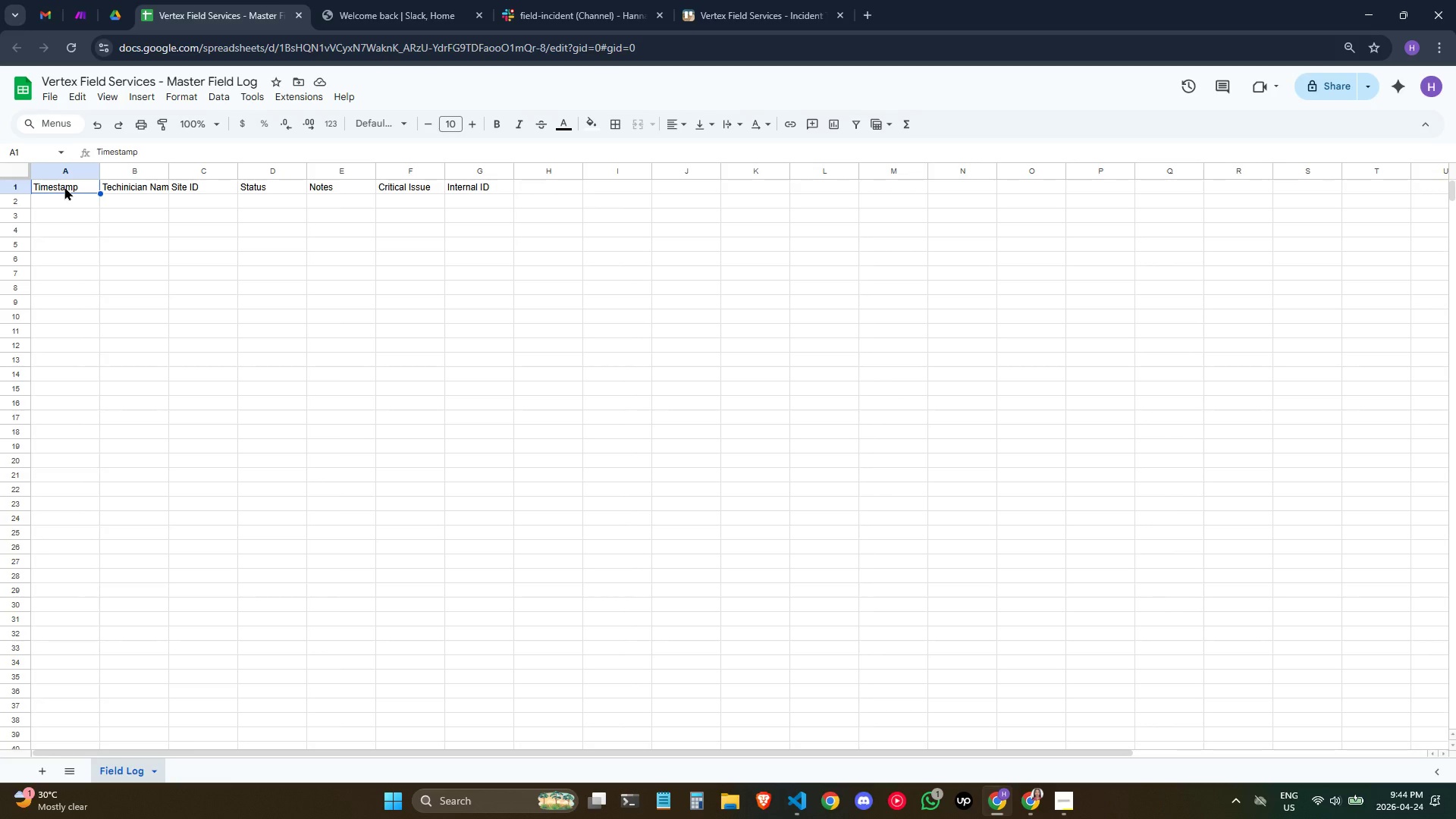 
key(Shift+ArrowRight)
 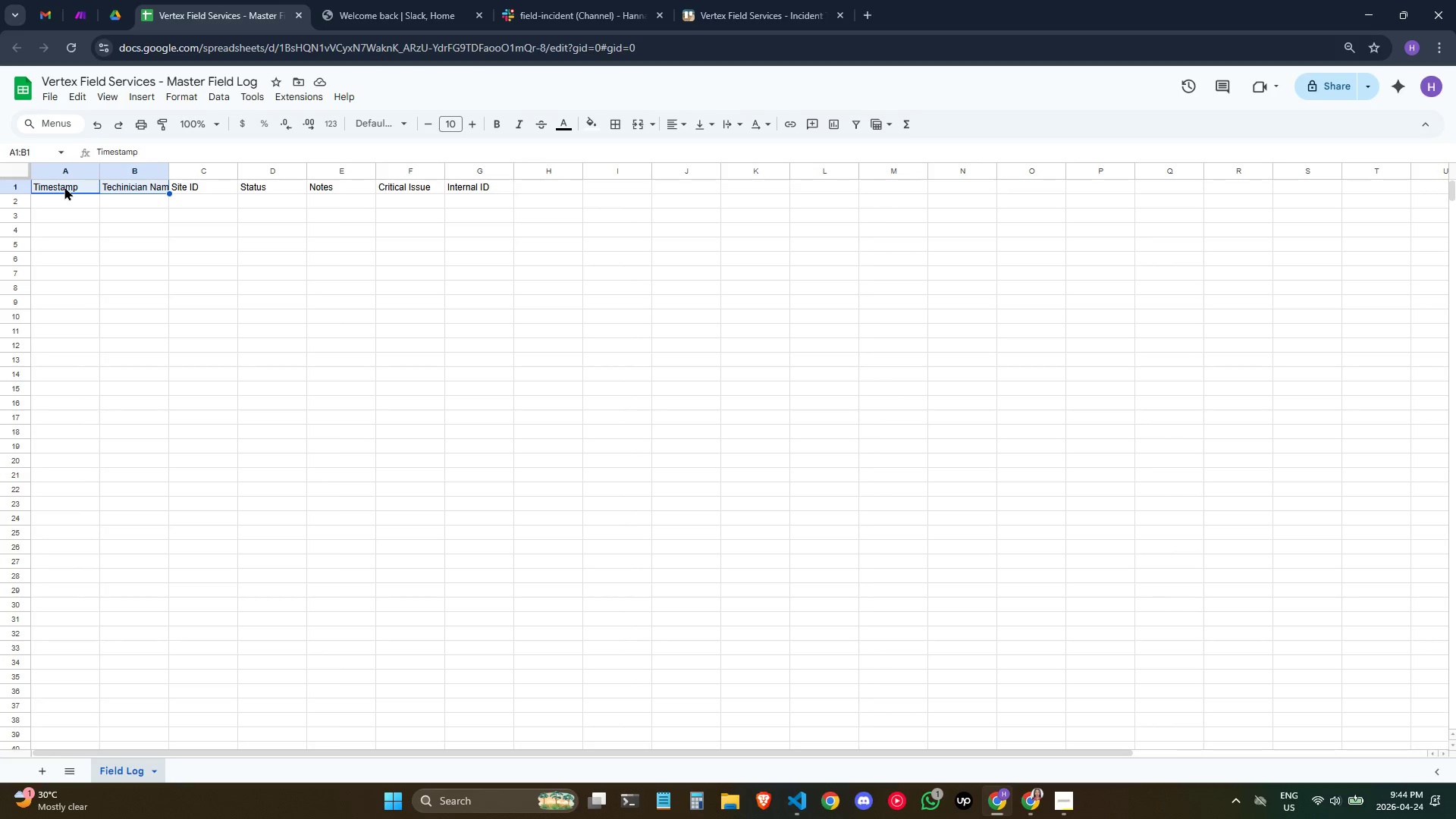 
key(Shift+ArrowRight)
 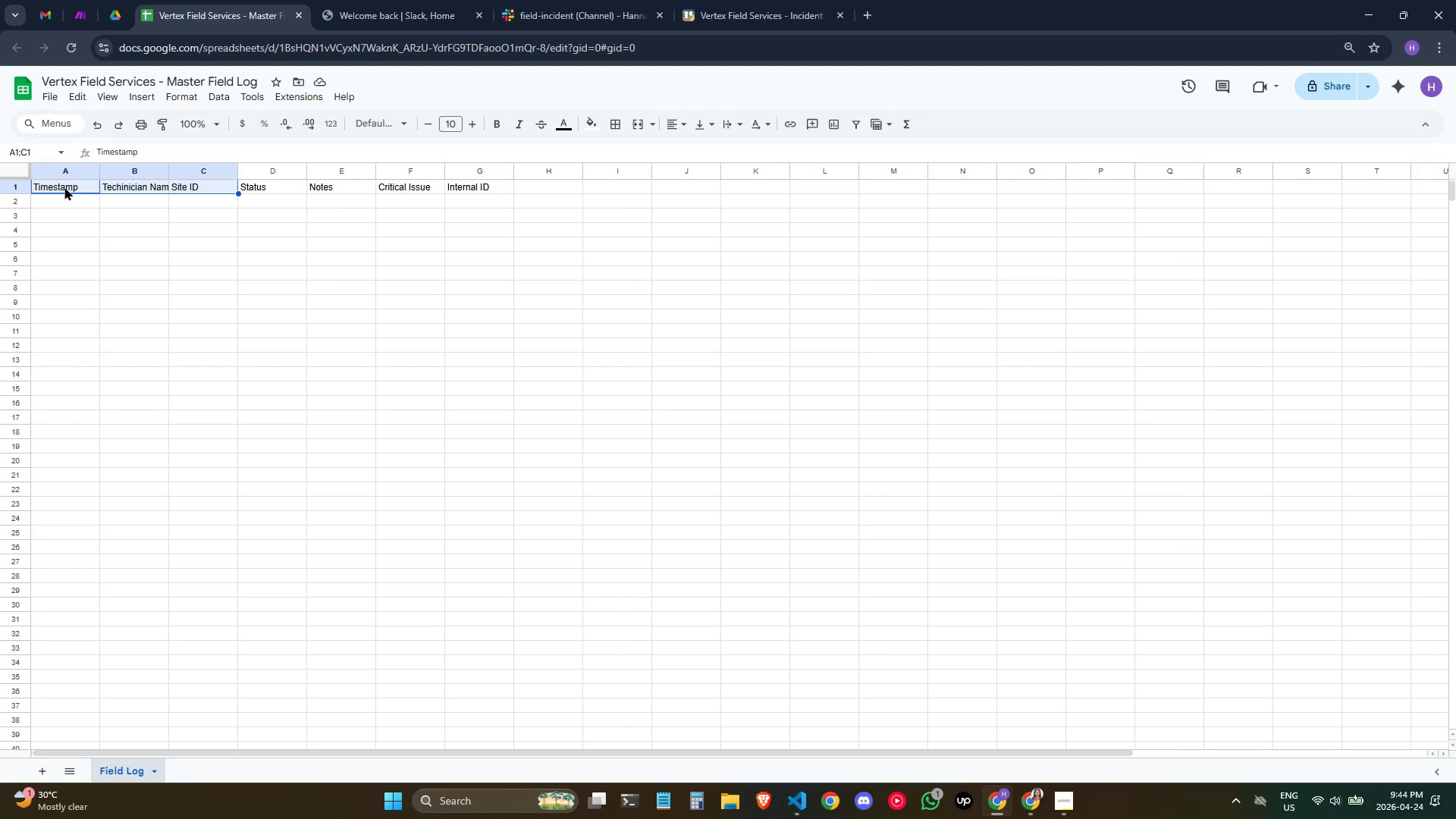 
key(Shift+ArrowRight)
 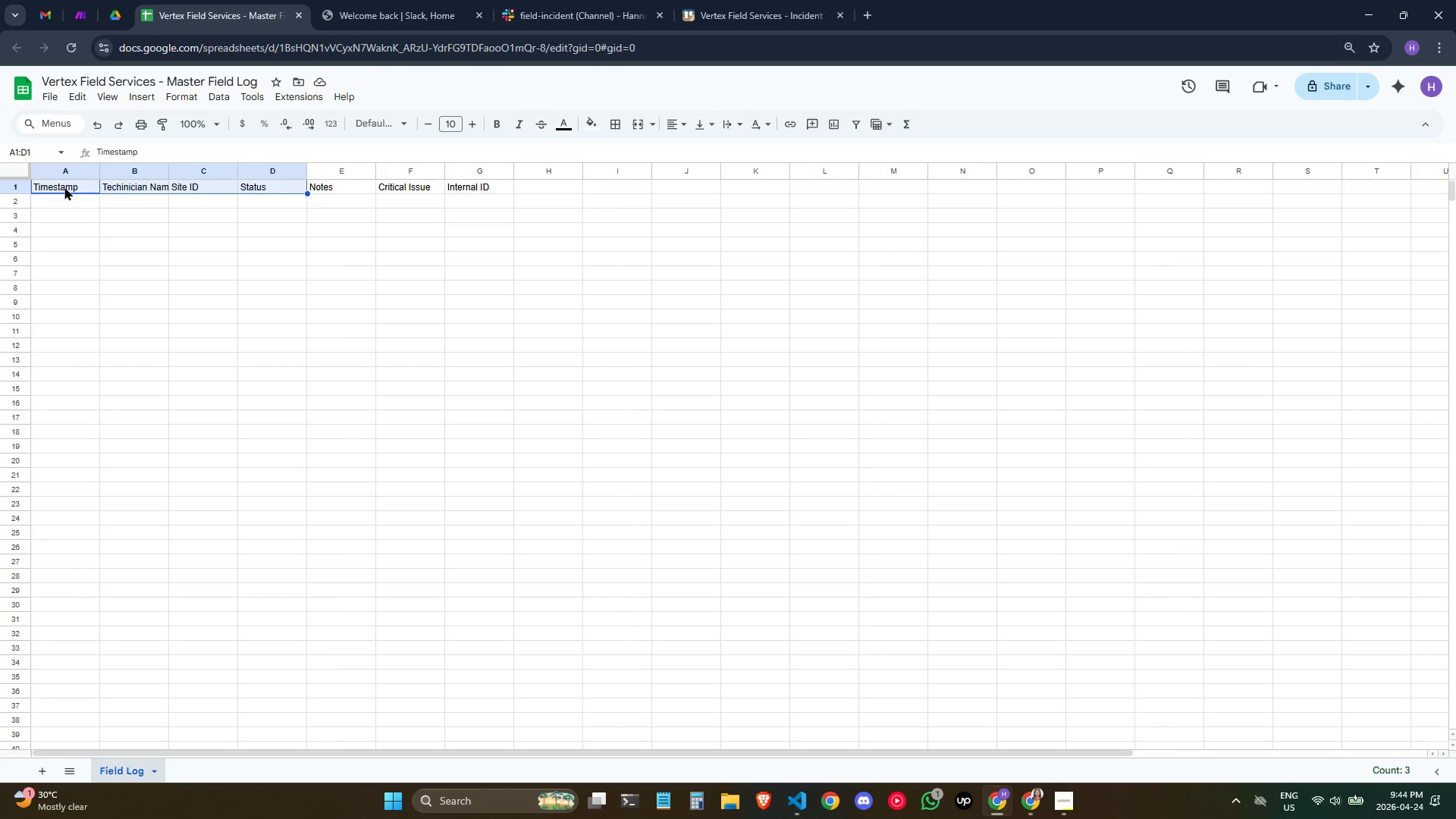 
key(Shift+ArrowRight)
 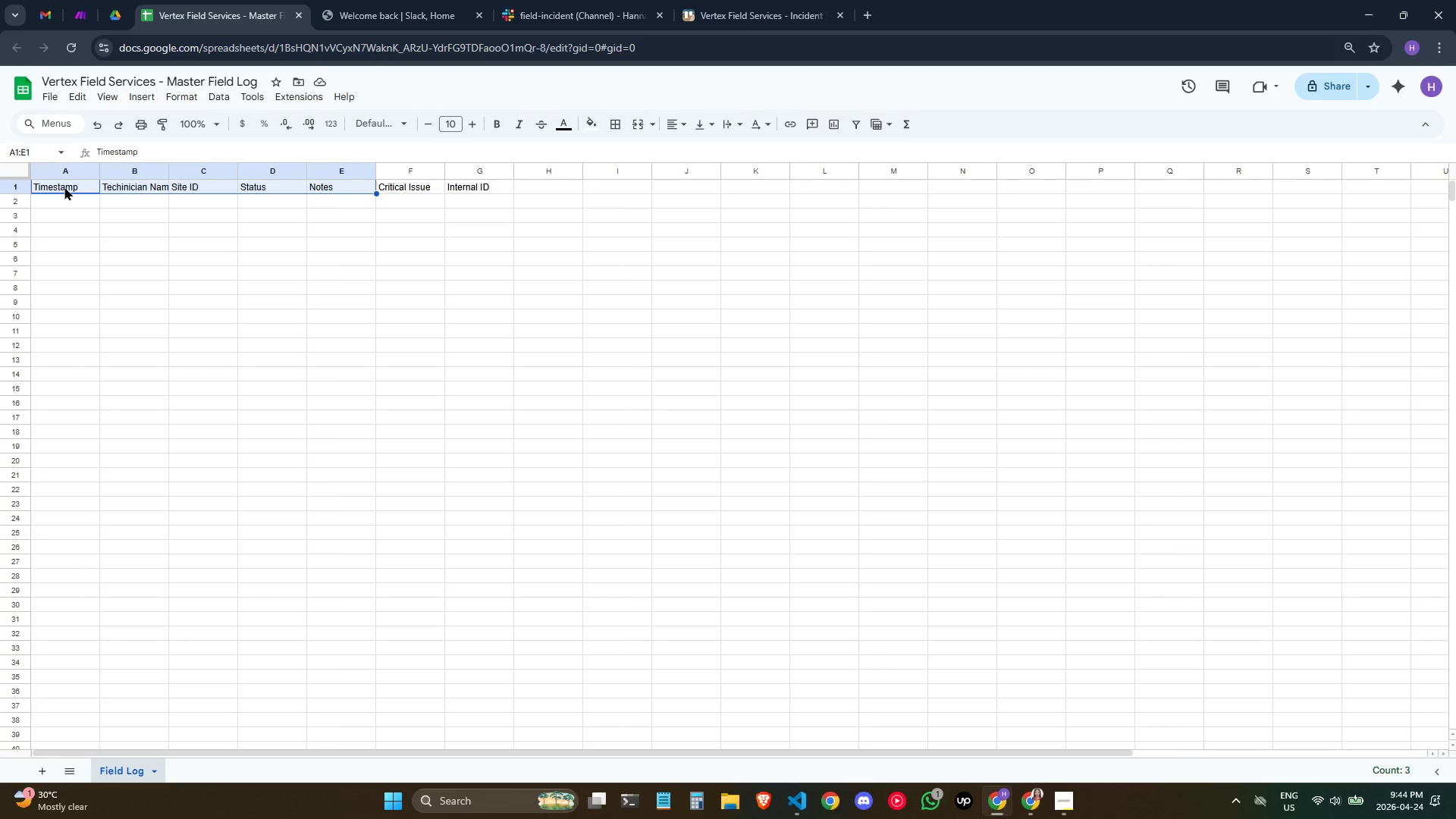 
key(Shift+ArrowRight)
 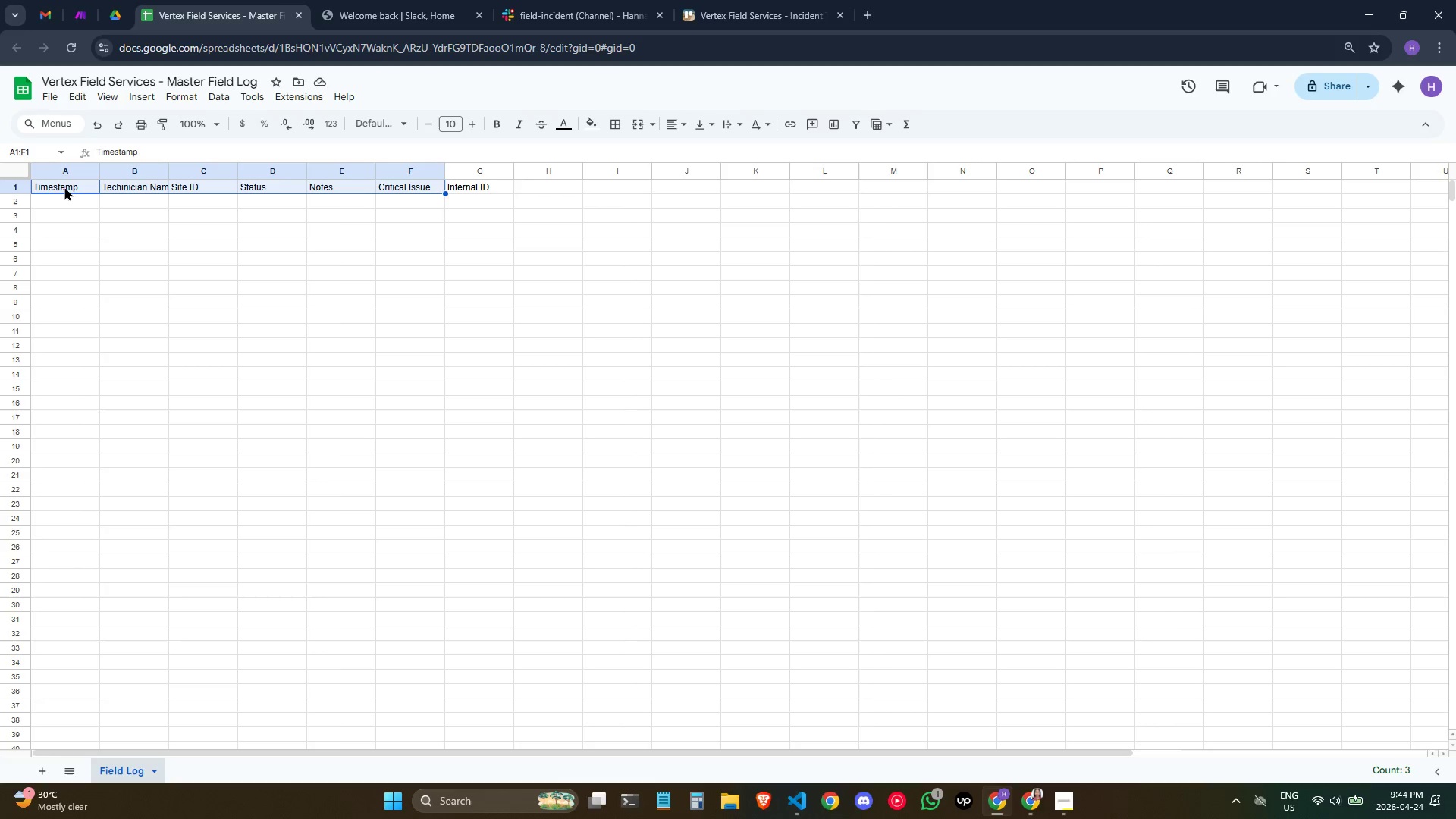 
key(Shift+ArrowRight)
 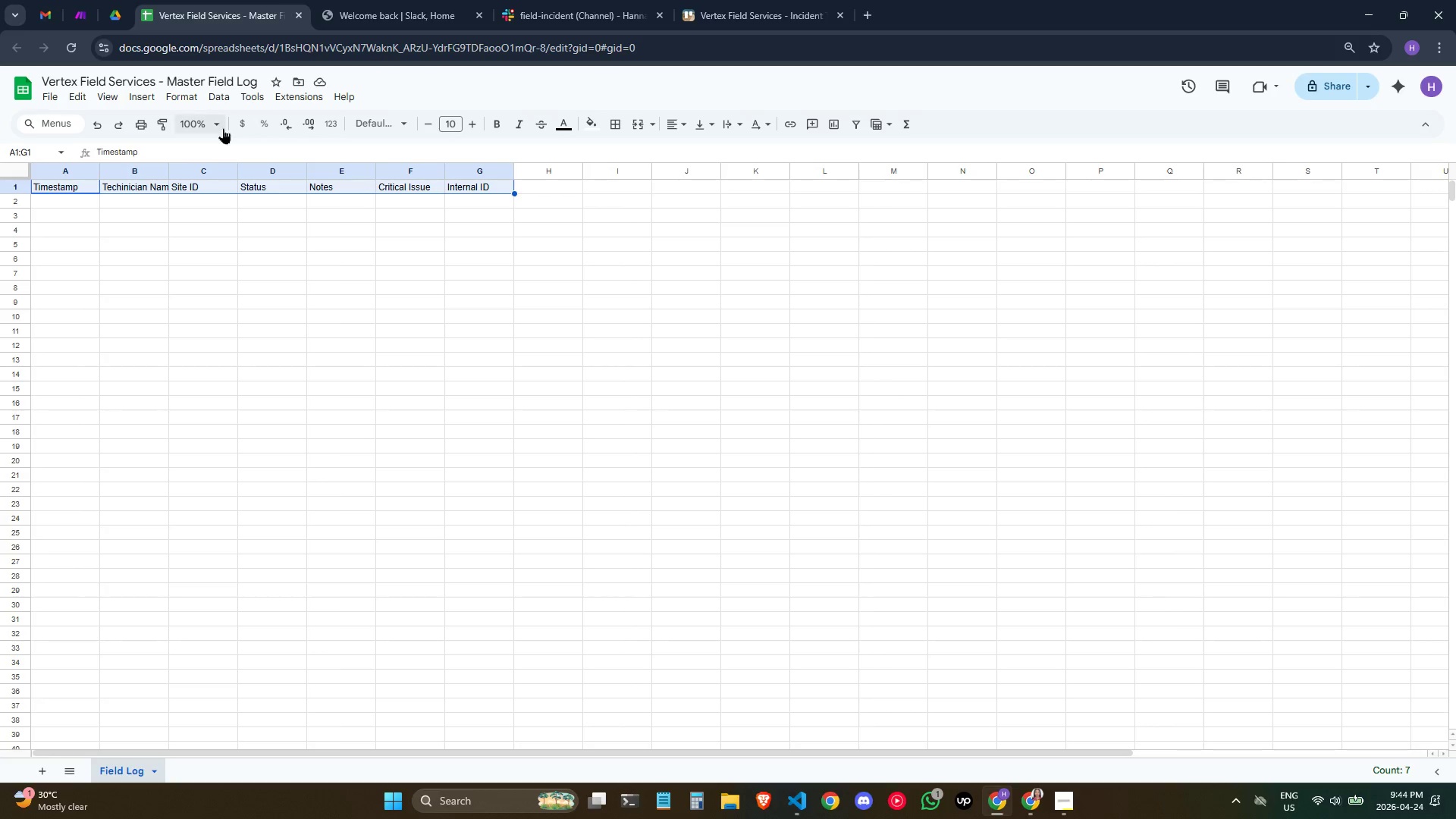 
left_click([181, 92])
 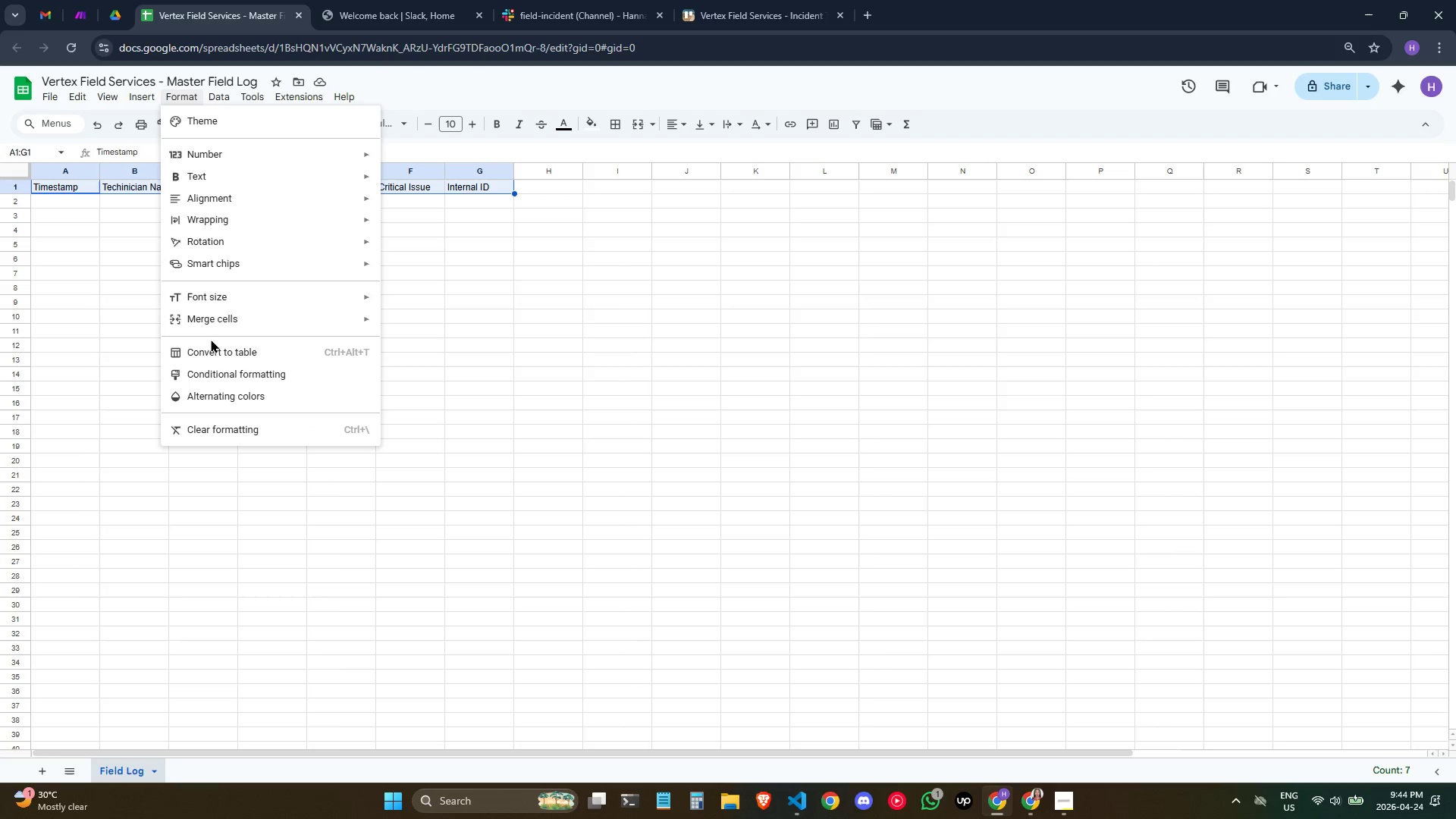 
left_click([205, 348])
 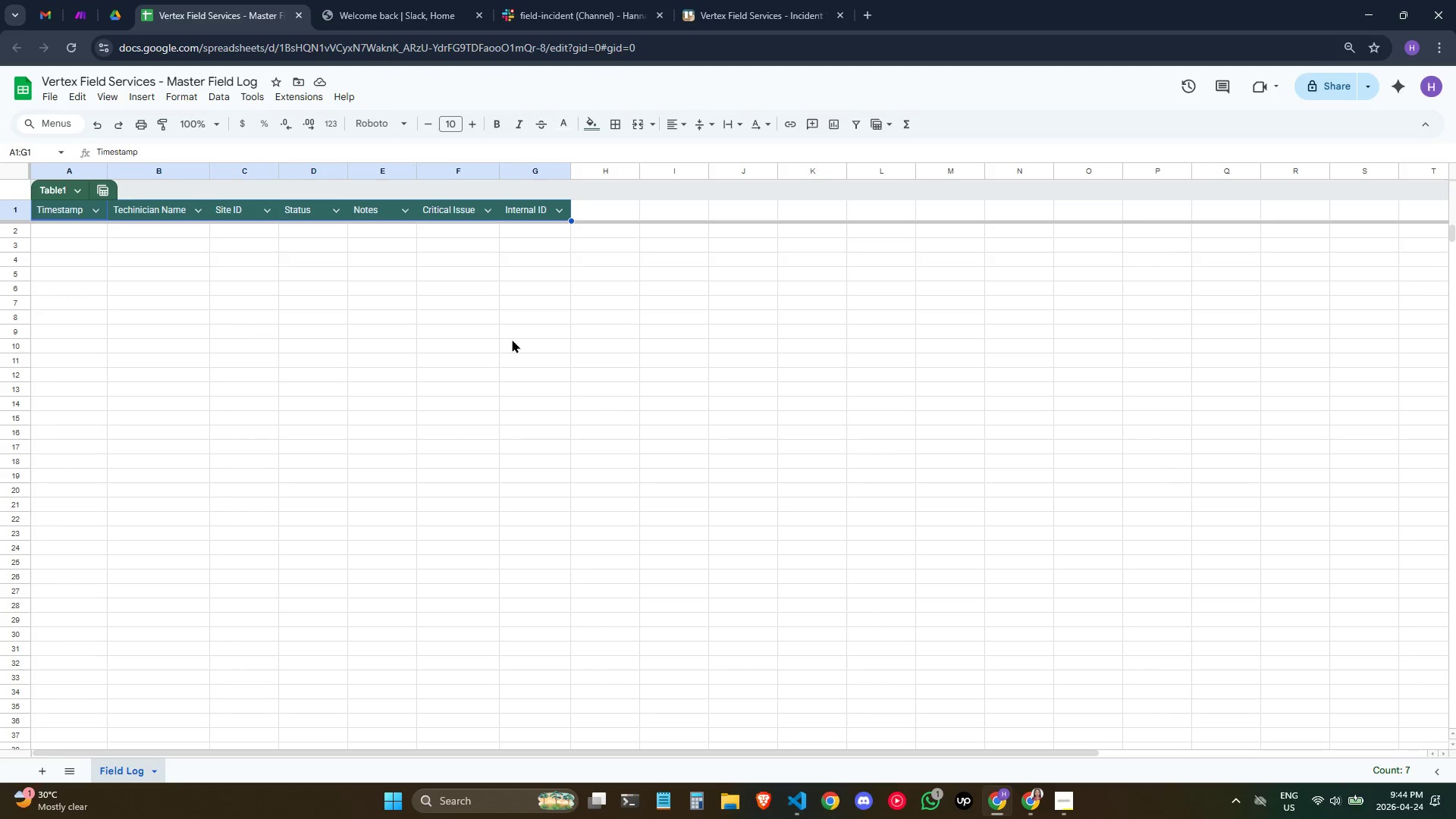 
wait(25.88)
 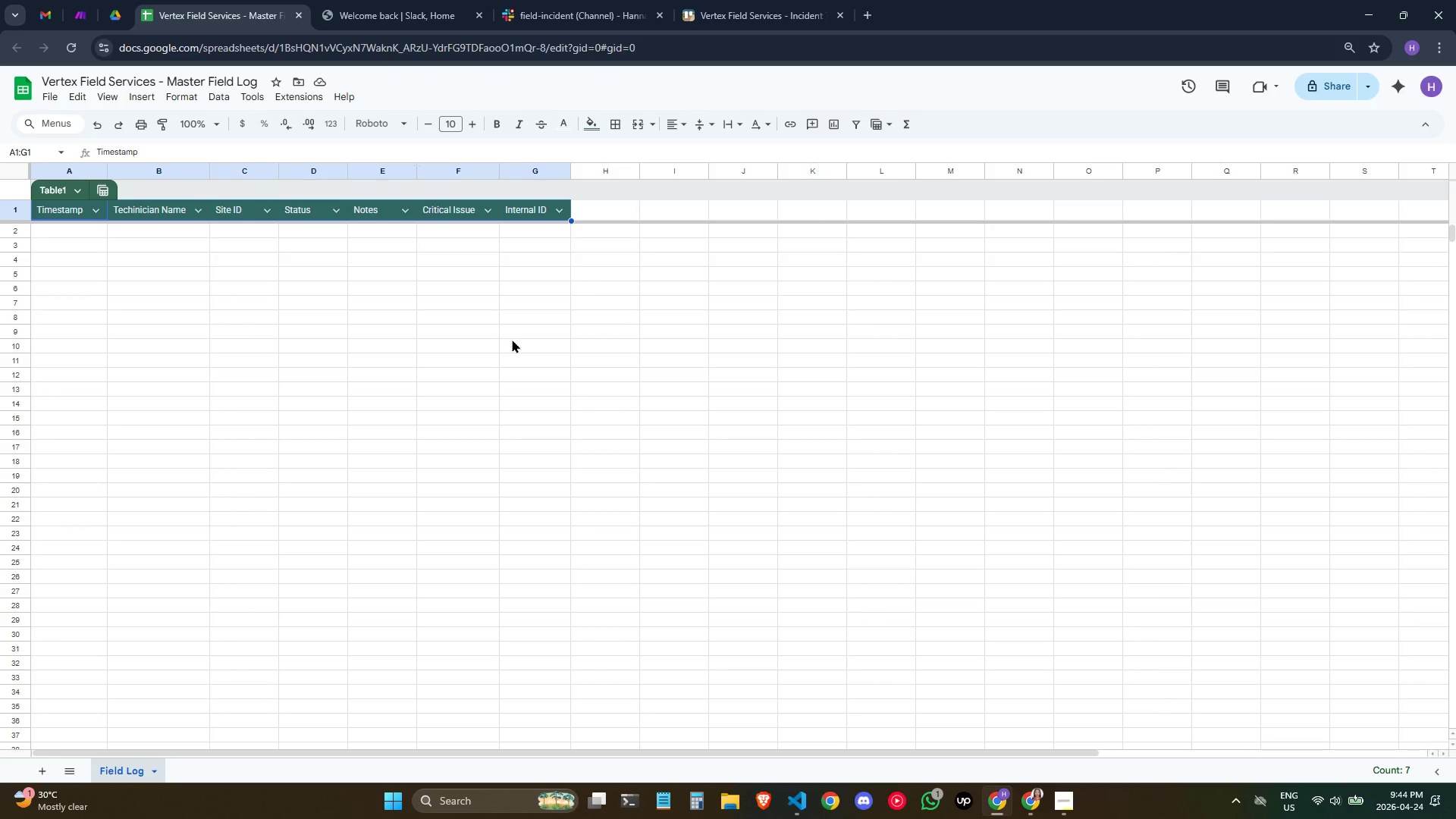 
left_click([83, 7])
 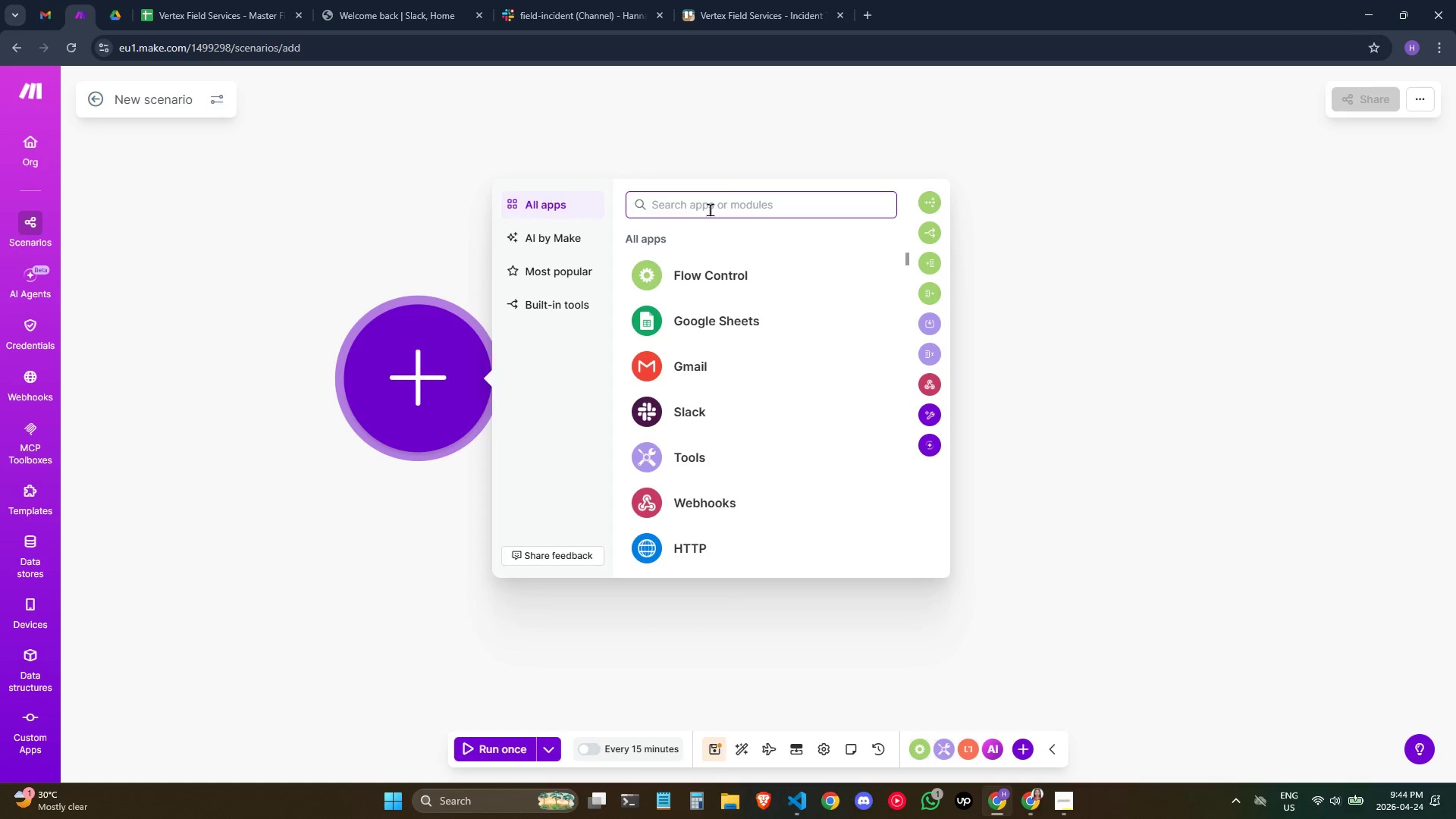 
left_click([822, 507])
 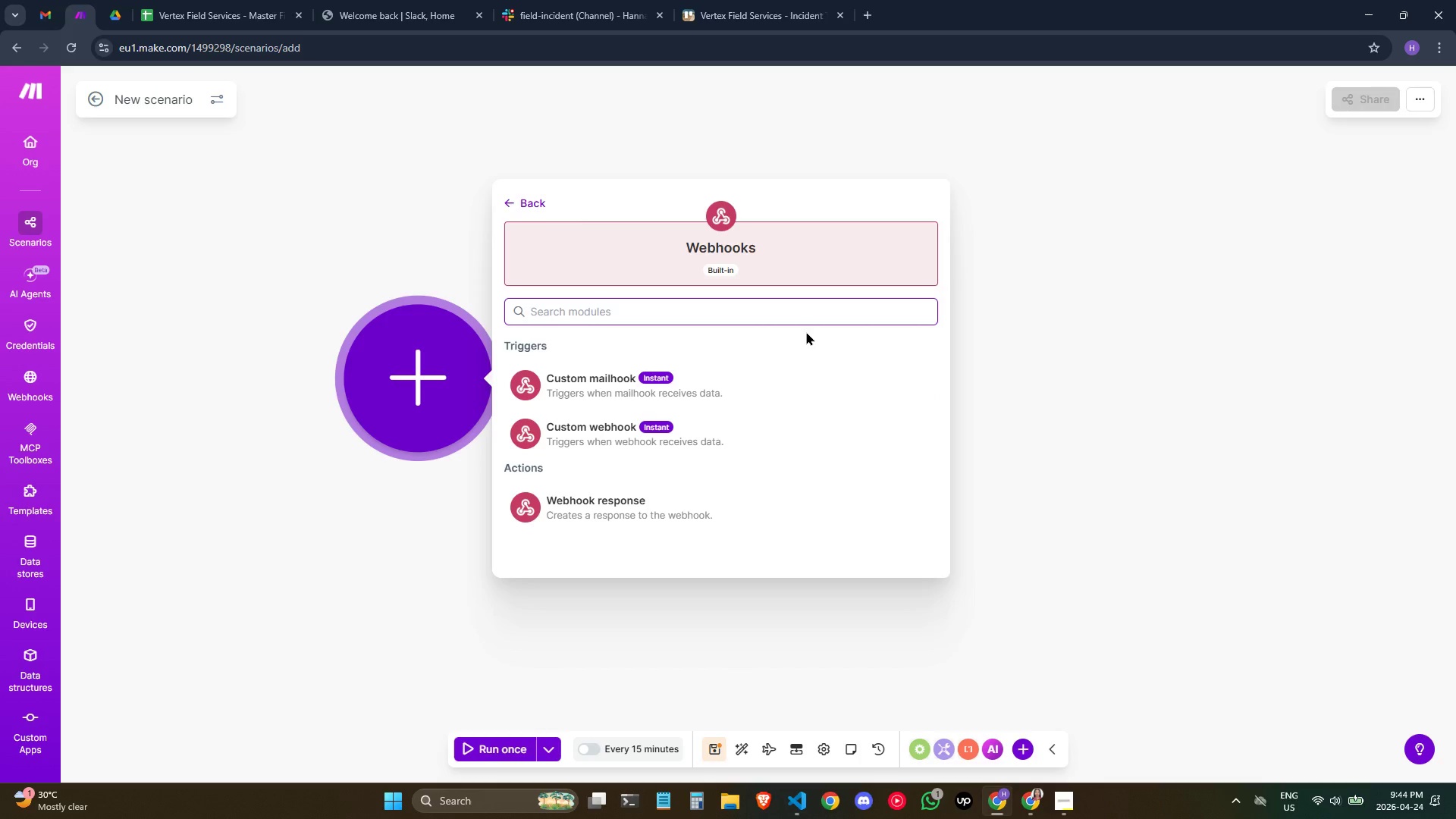 
wait(11.14)
 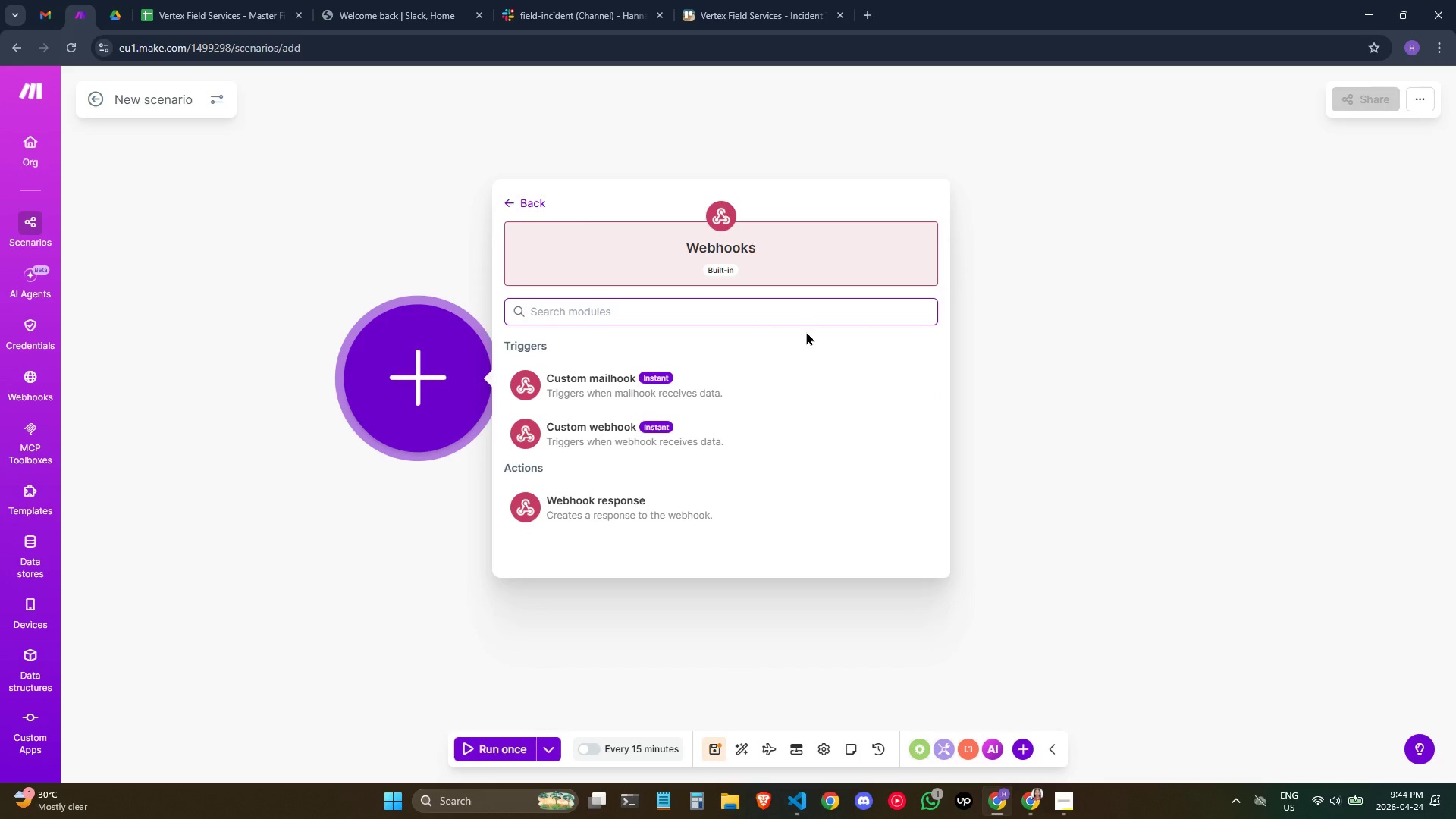 
left_click([698, 449])